 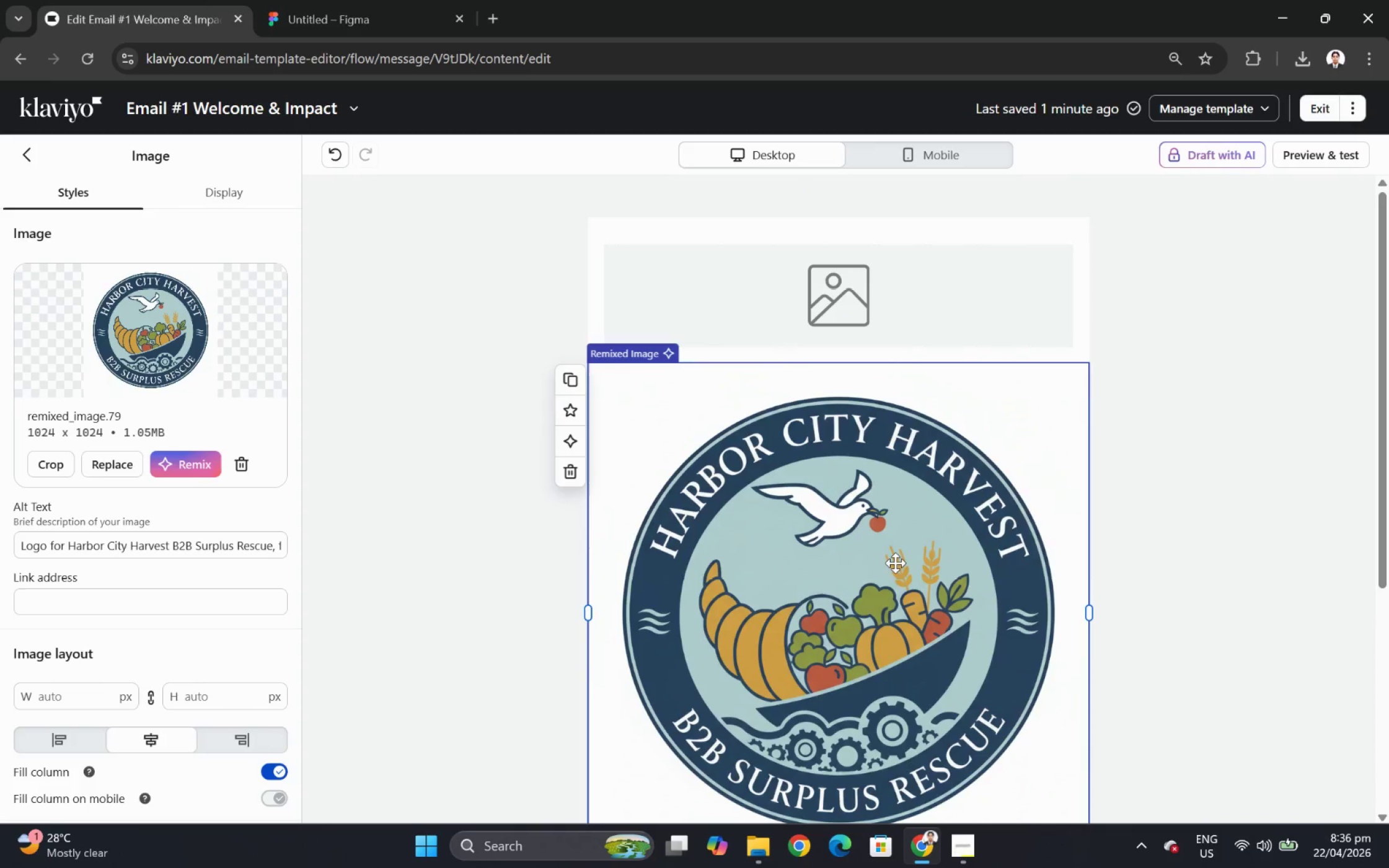 
left_click_drag(start_coordinate=[894, 564], to_coordinate=[907, 452])
 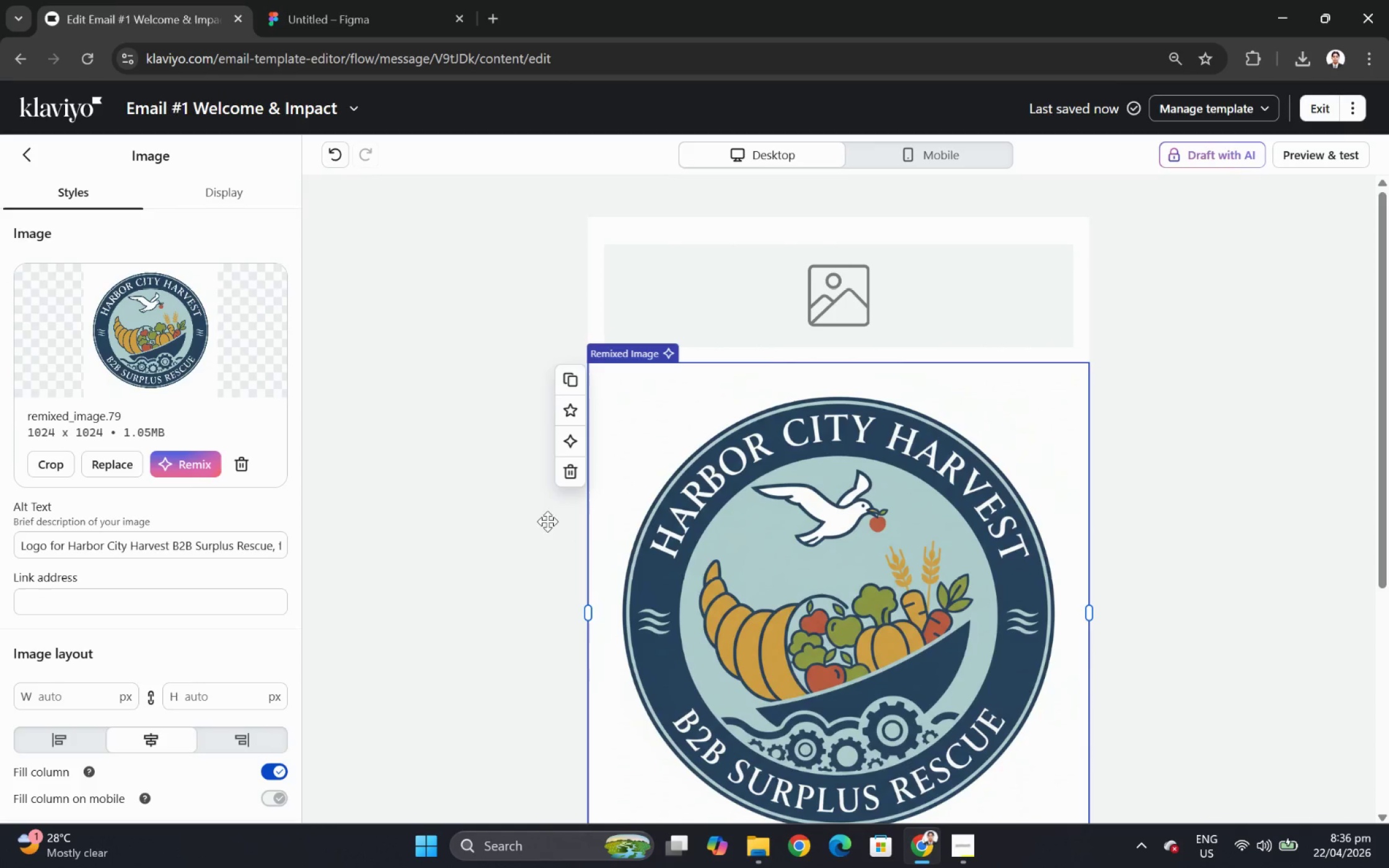 
scroll: coordinate [928, 465], scroll_direction: up, amount: 3.0
 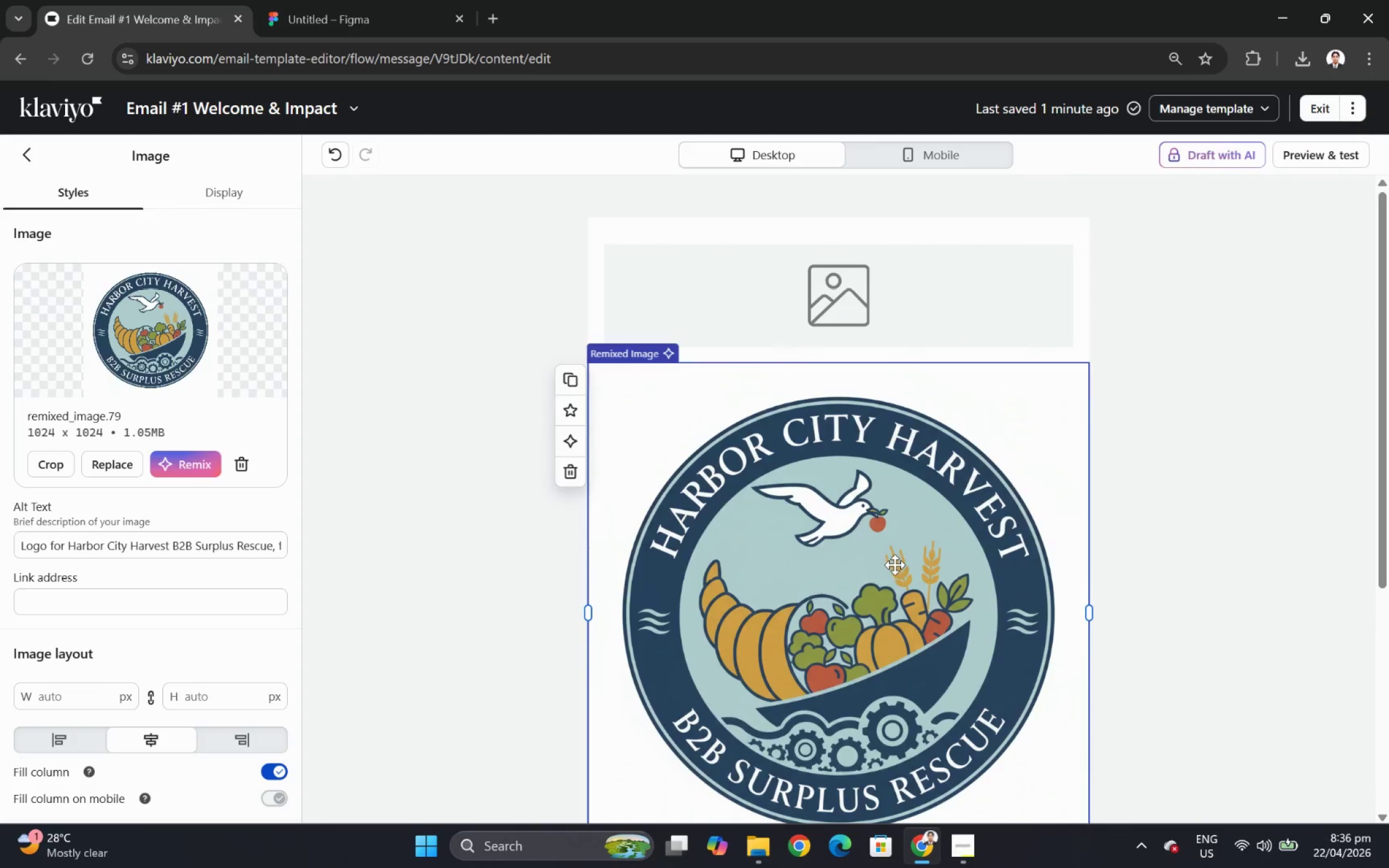 
left_click([875, 276])
 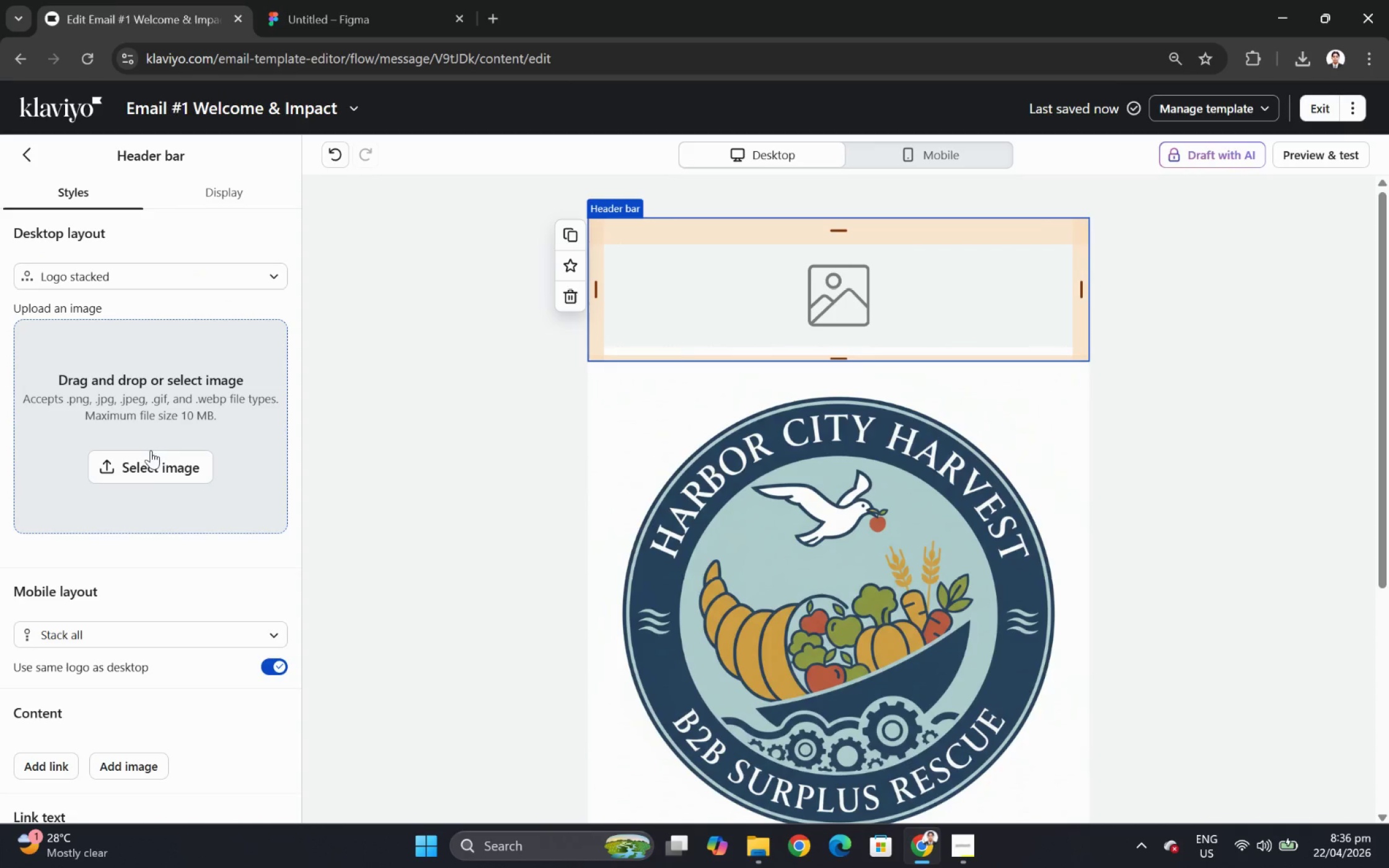 
left_click([156, 474])
 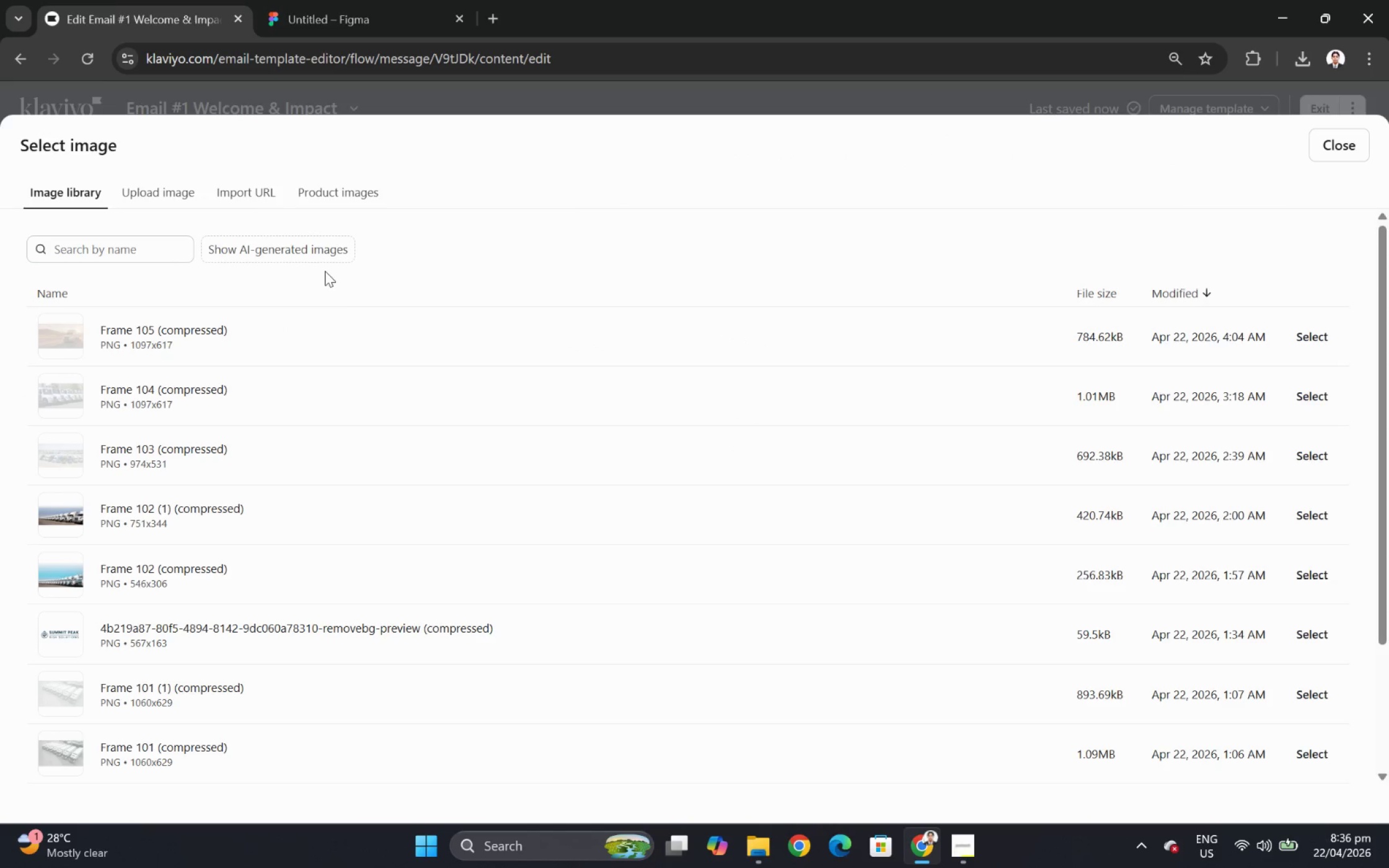 
wait(6.05)
 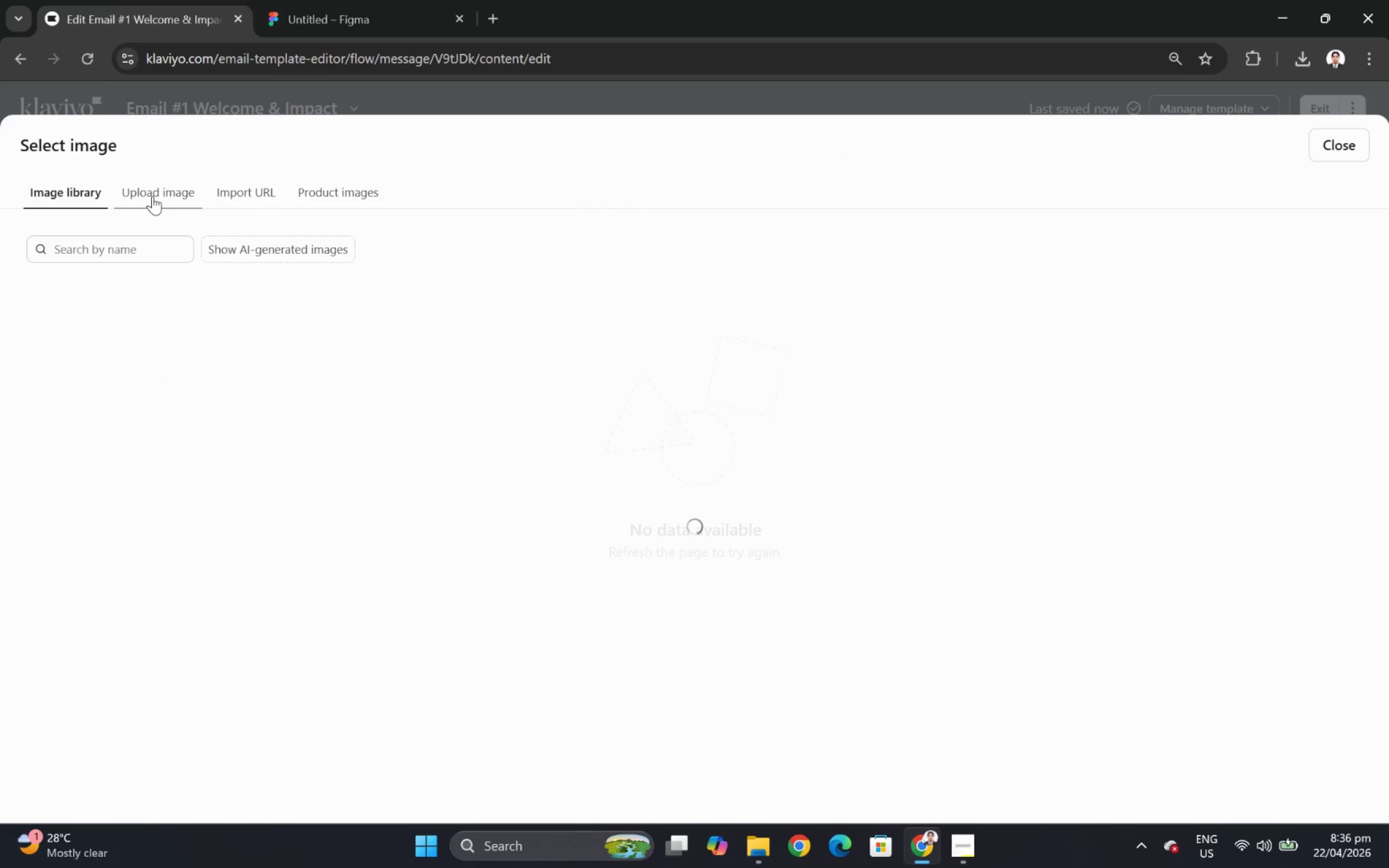 
left_click([343, 418])
 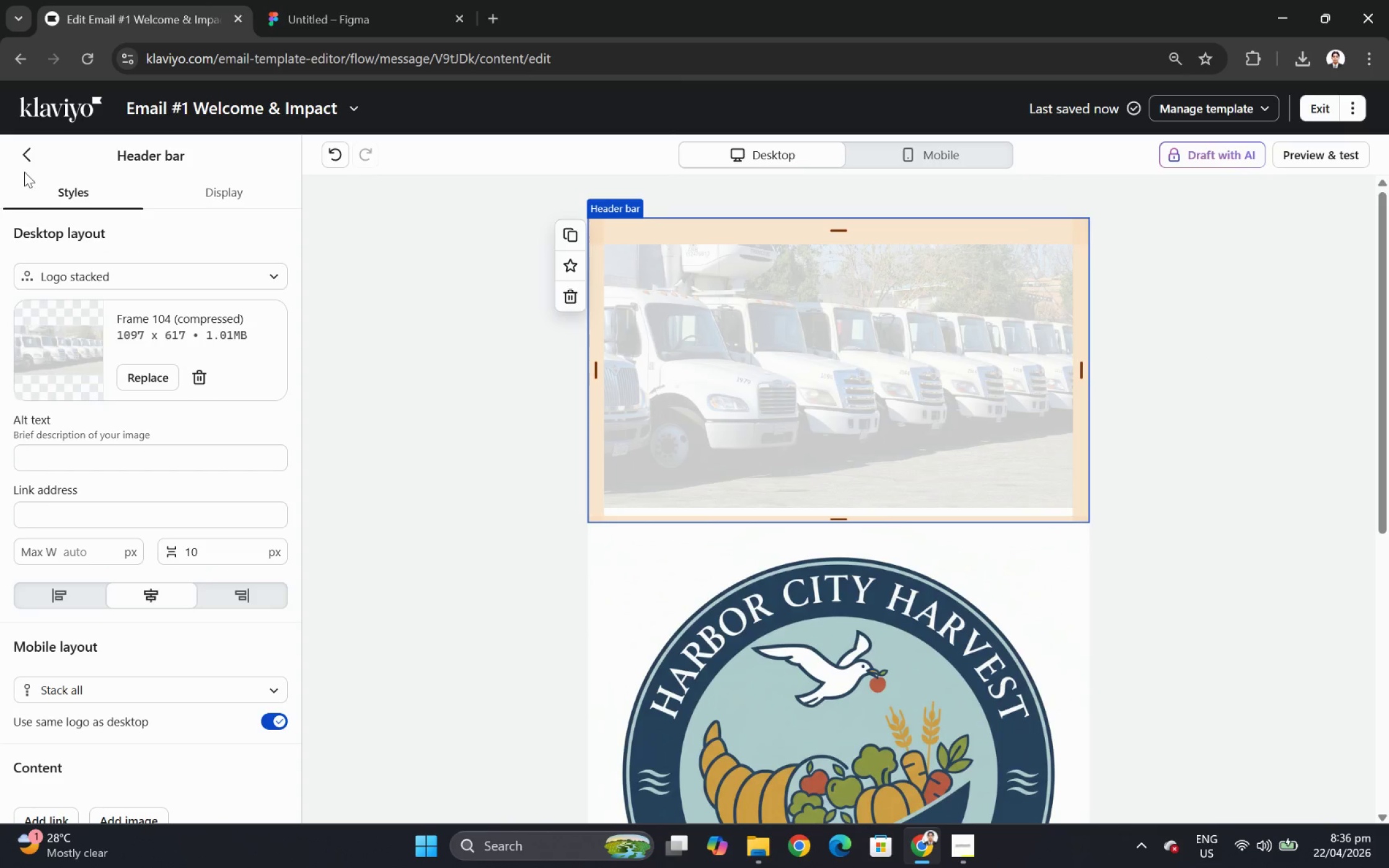 
left_click([200, 372])
 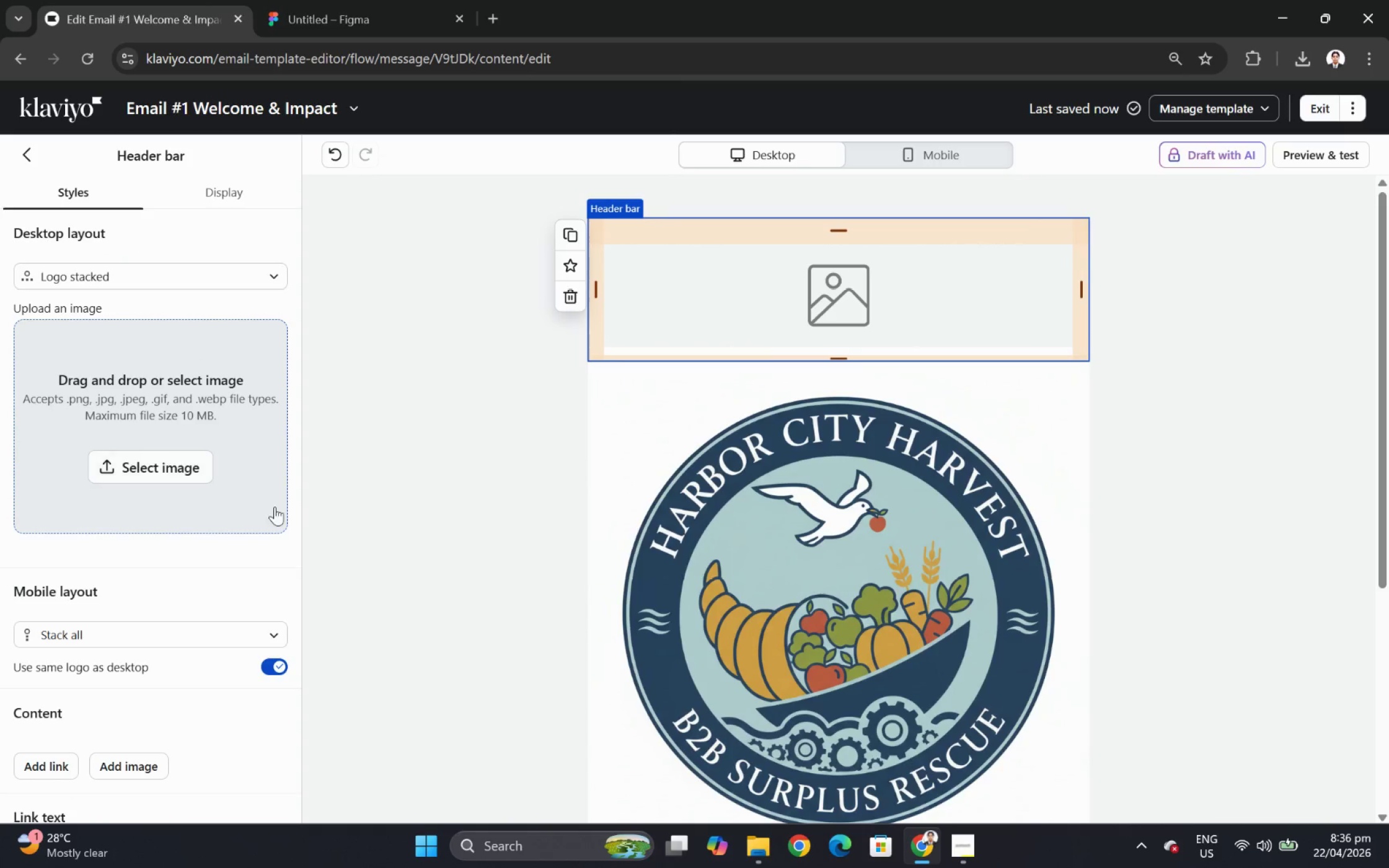 
scroll: coordinate [689, 473], scroll_direction: down, amount: 4.0
 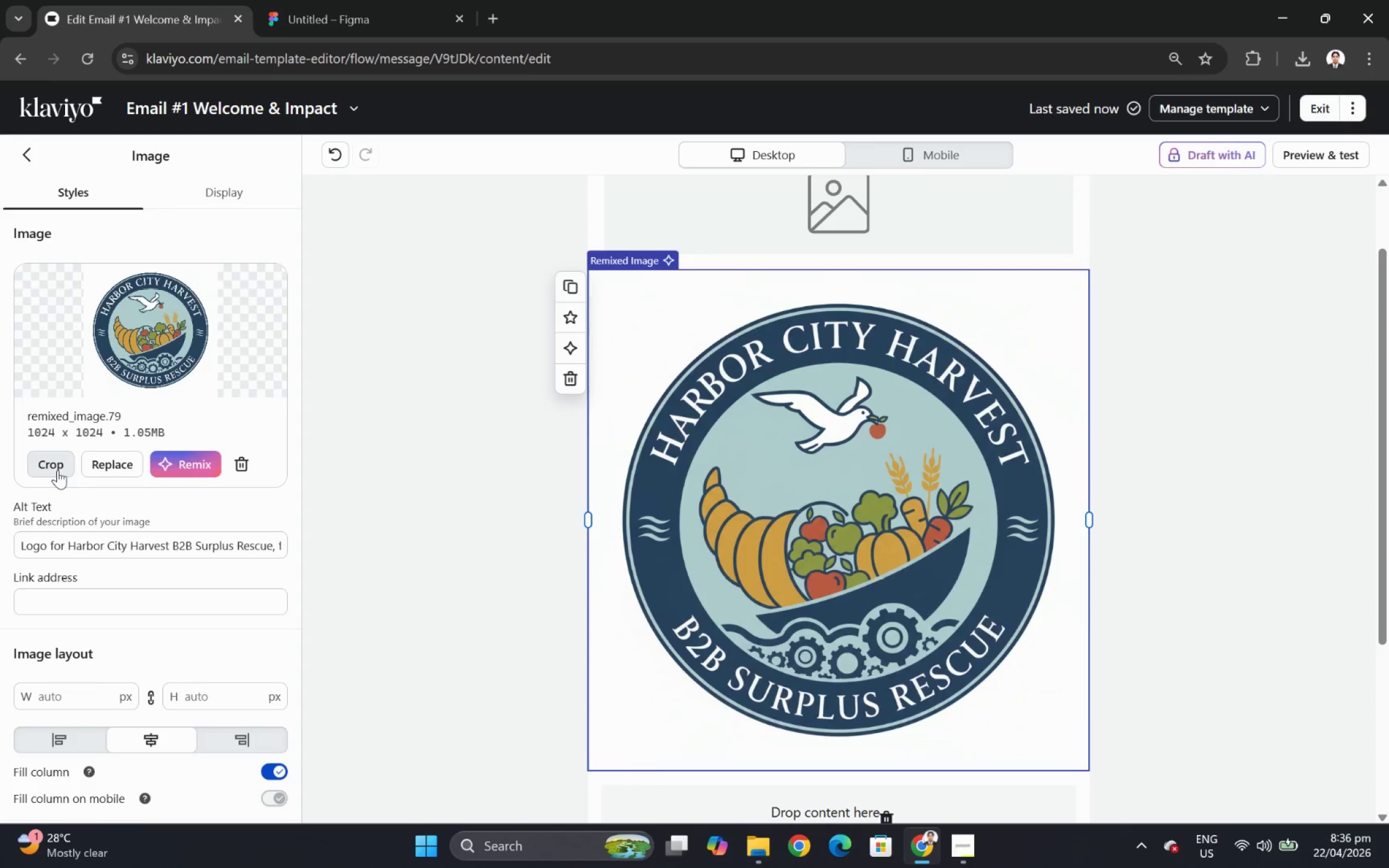 
left_click([883, 460])
 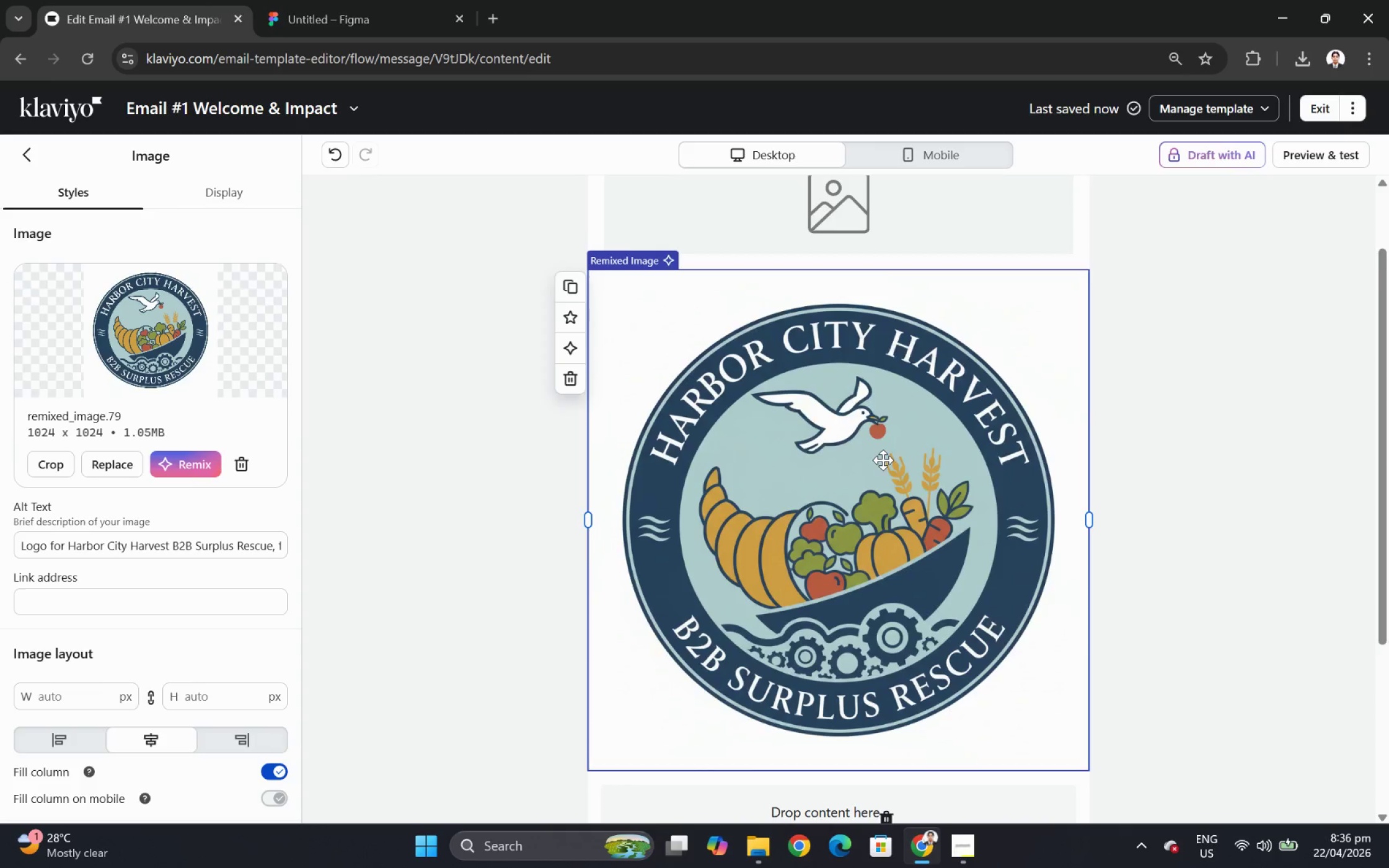 
scroll: coordinate [883, 460], scroll_direction: down, amount: 1.0
 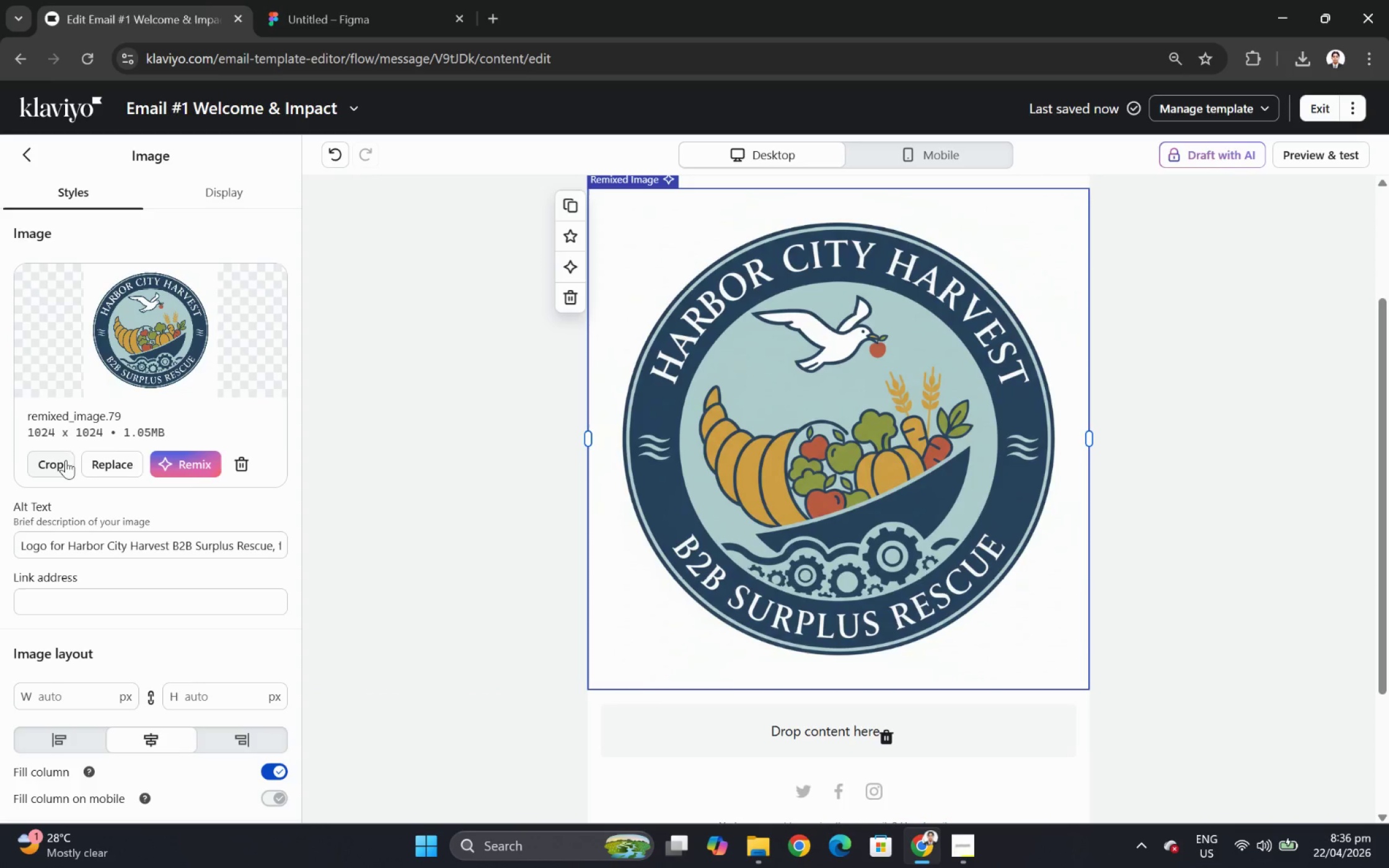 
left_click([61, 463])
 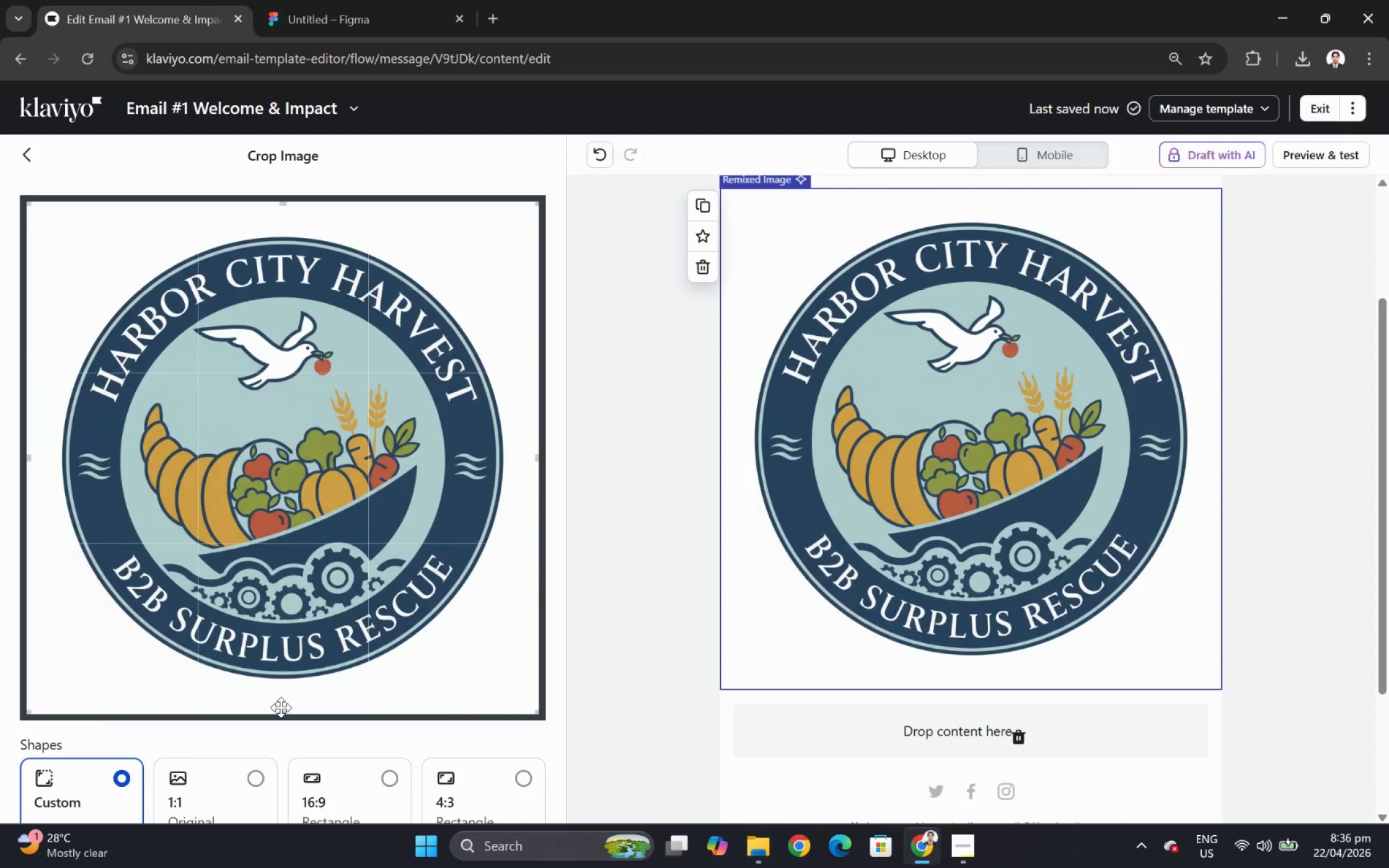 
left_click_drag(start_coordinate=[286, 712], to_coordinate=[290, 691])
 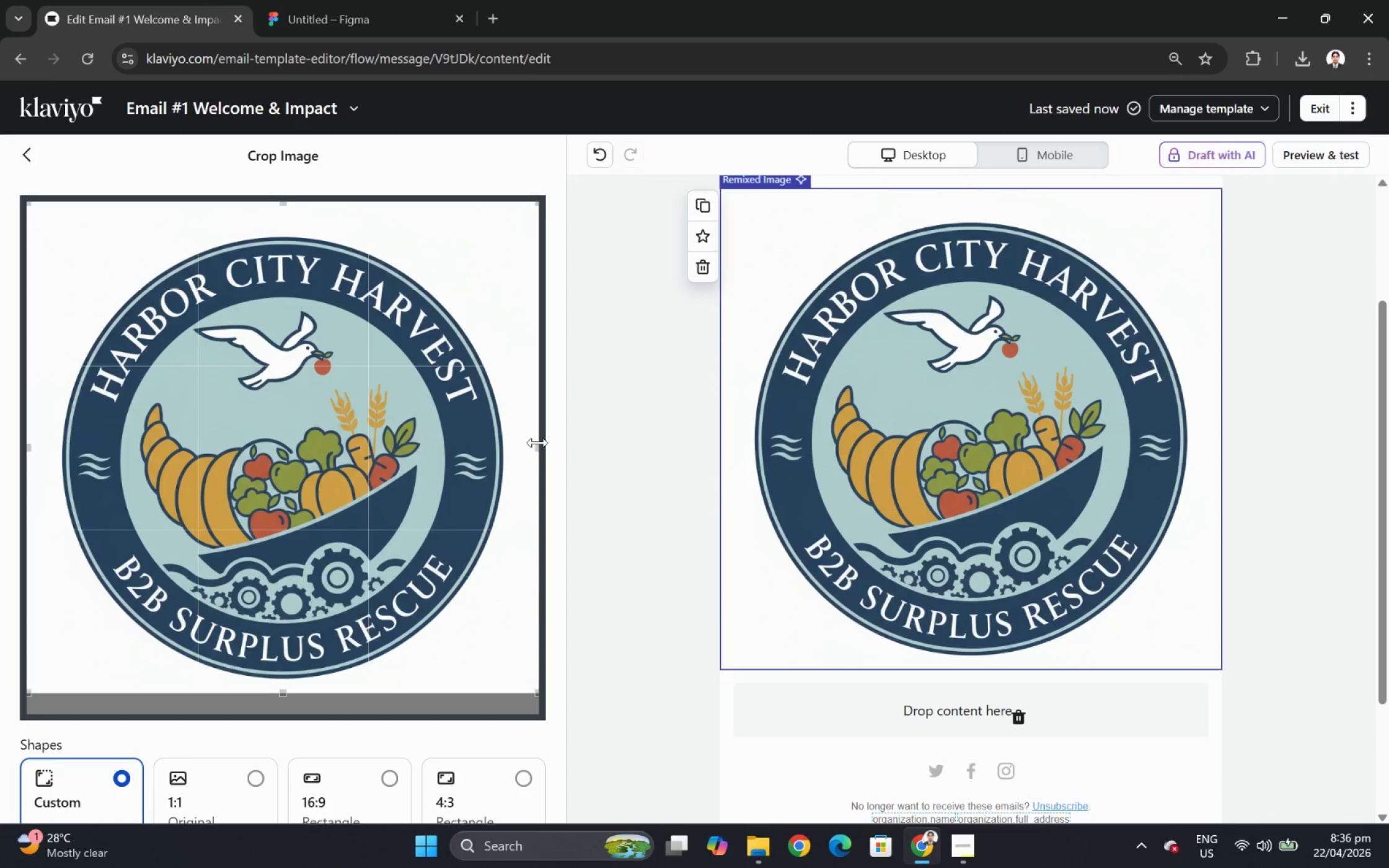 
left_click_drag(start_coordinate=[535, 442], to_coordinate=[526, 442])
 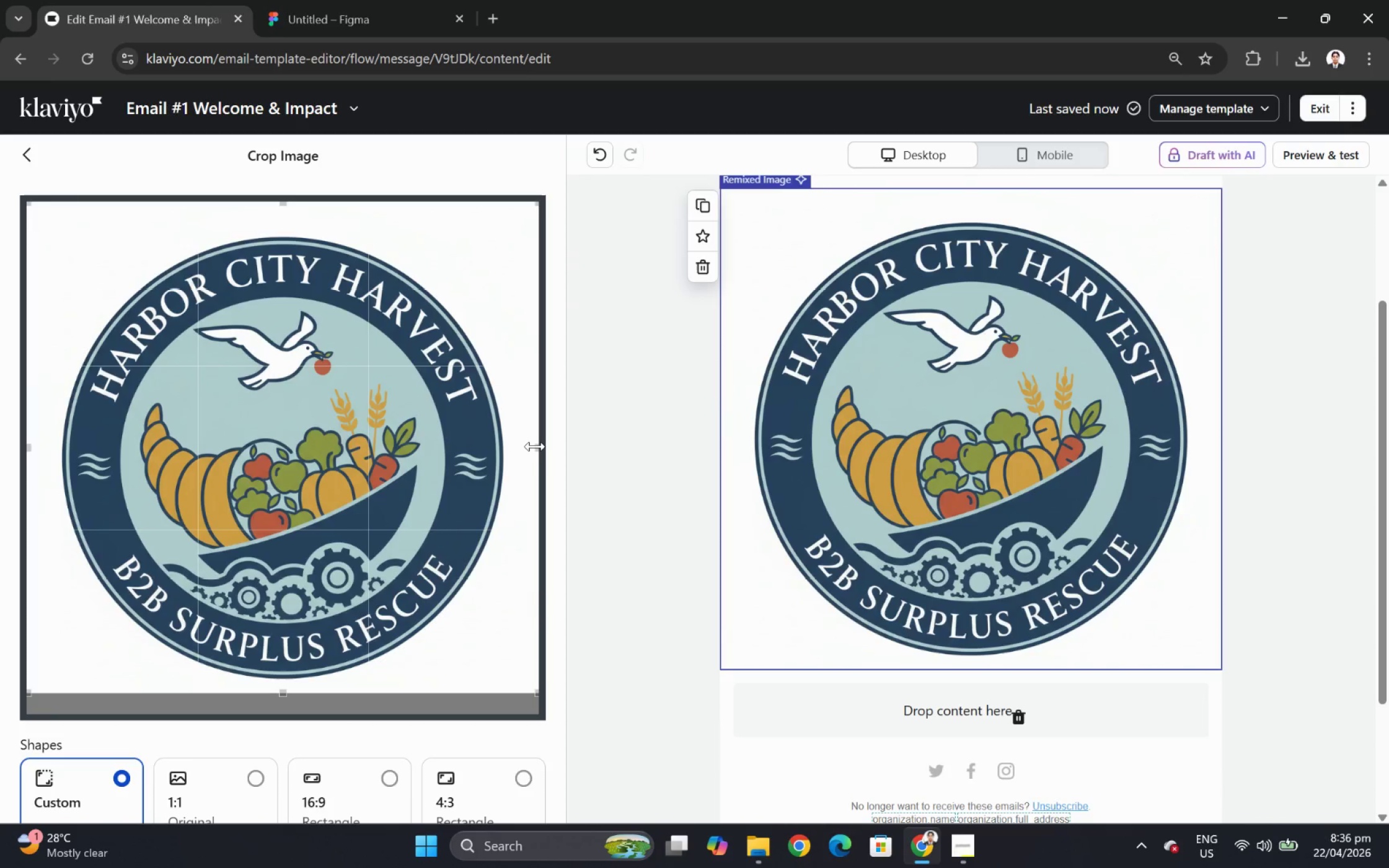 
left_click_drag(start_coordinate=[534, 446], to_coordinate=[523, 445])
 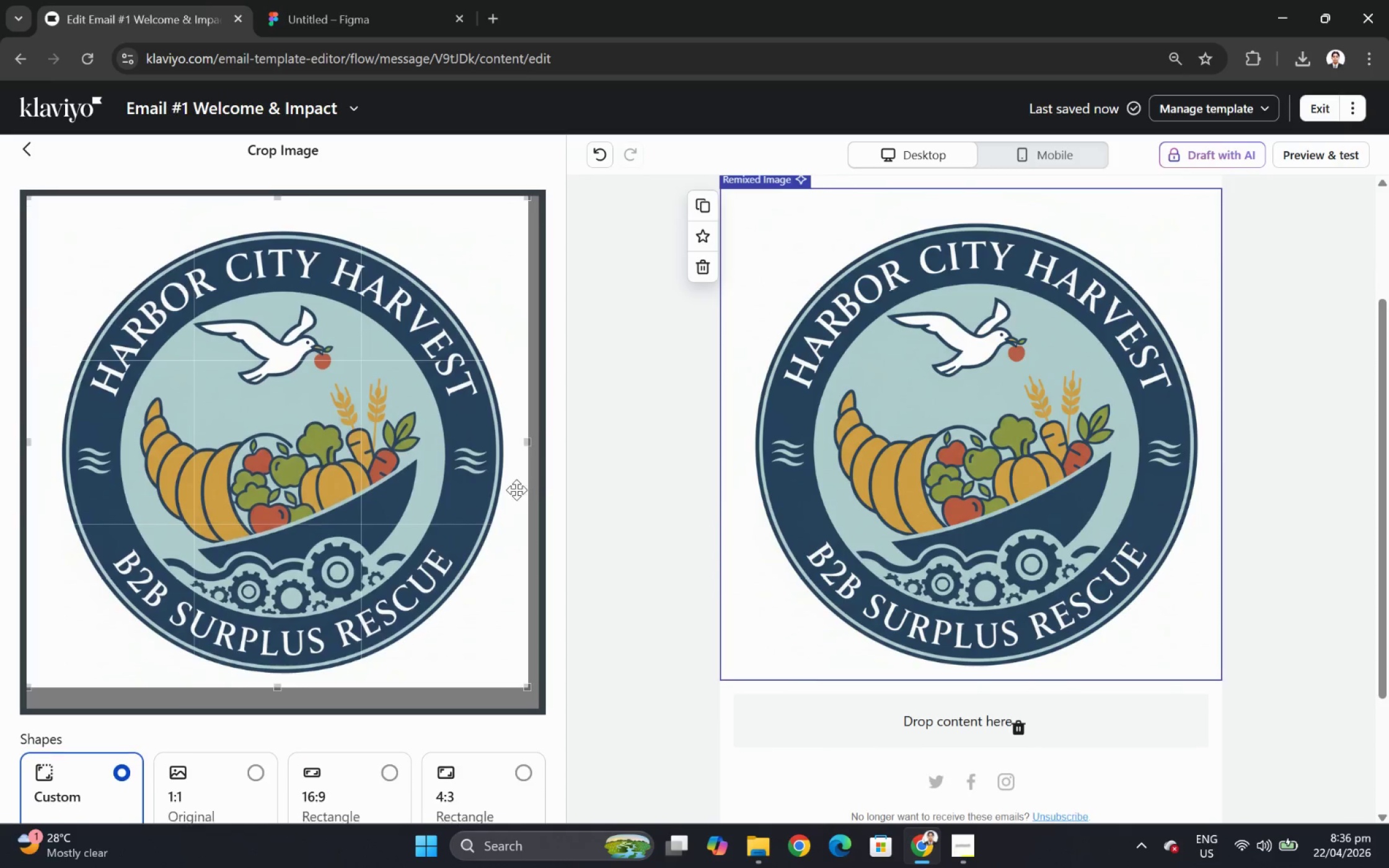 
scroll: coordinate [516, 490], scroll_direction: down, amount: 3.0
 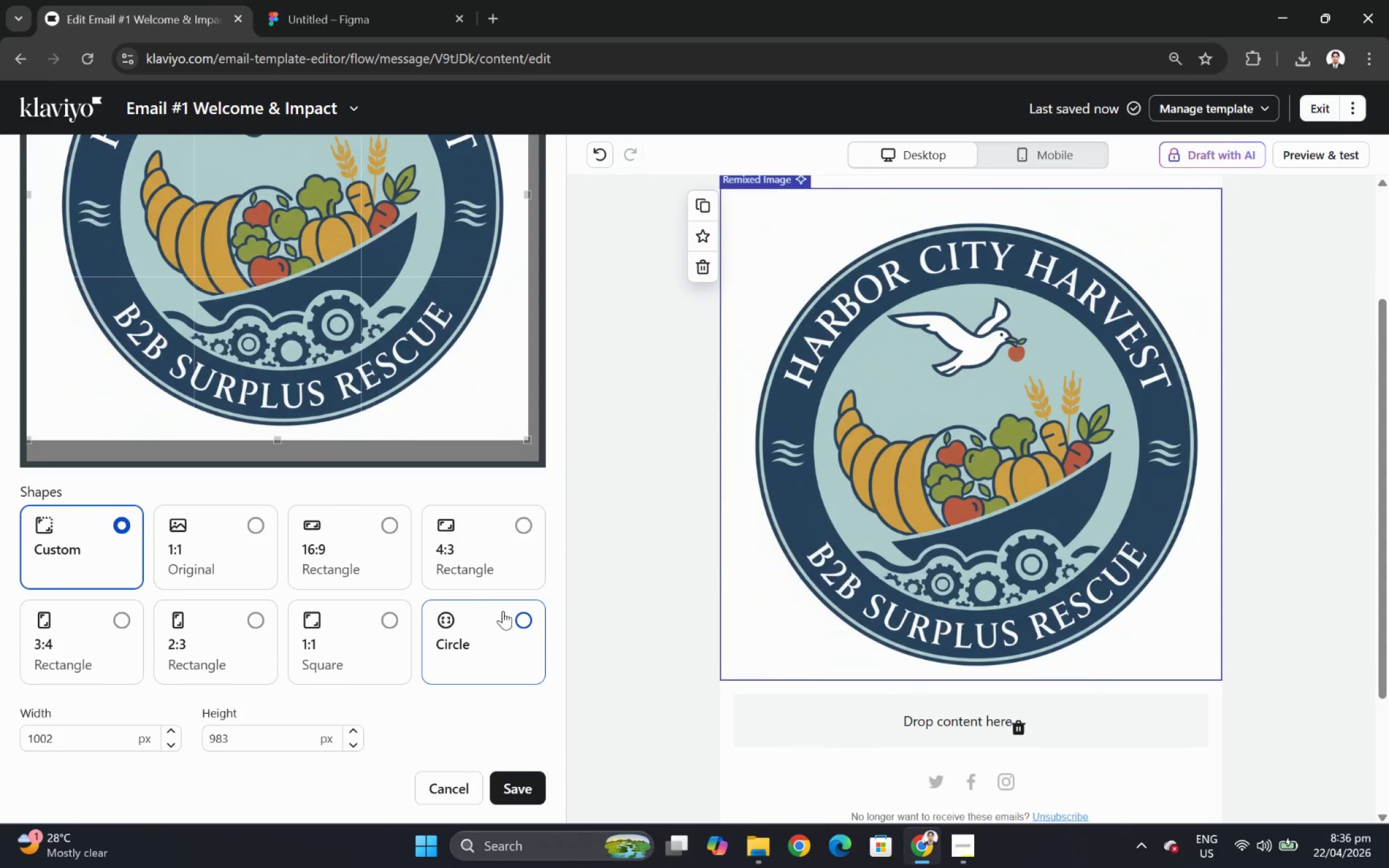 
left_click([524, 617])
 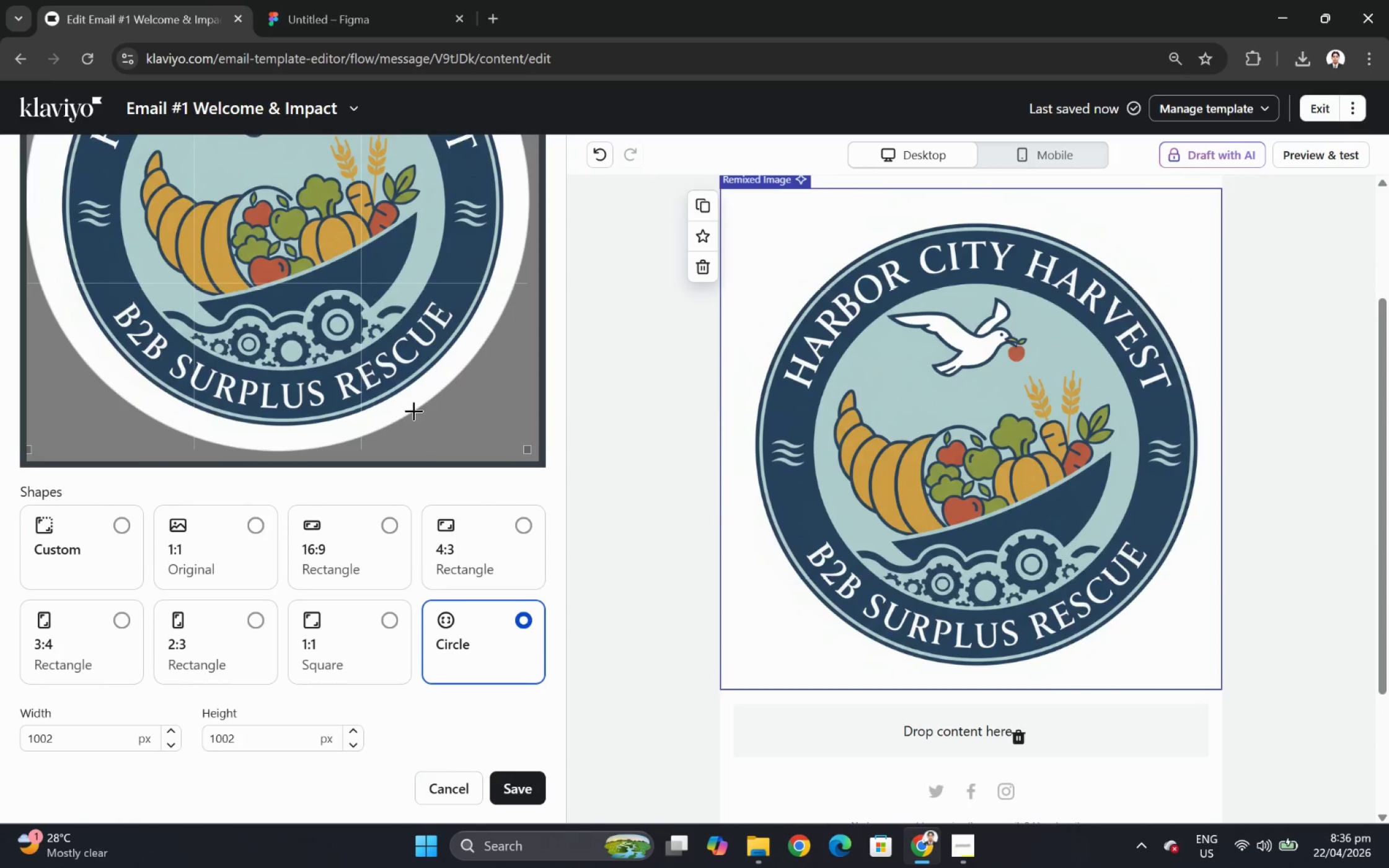 
scroll: coordinate [413, 409], scroll_direction: up, amount: 2.0
 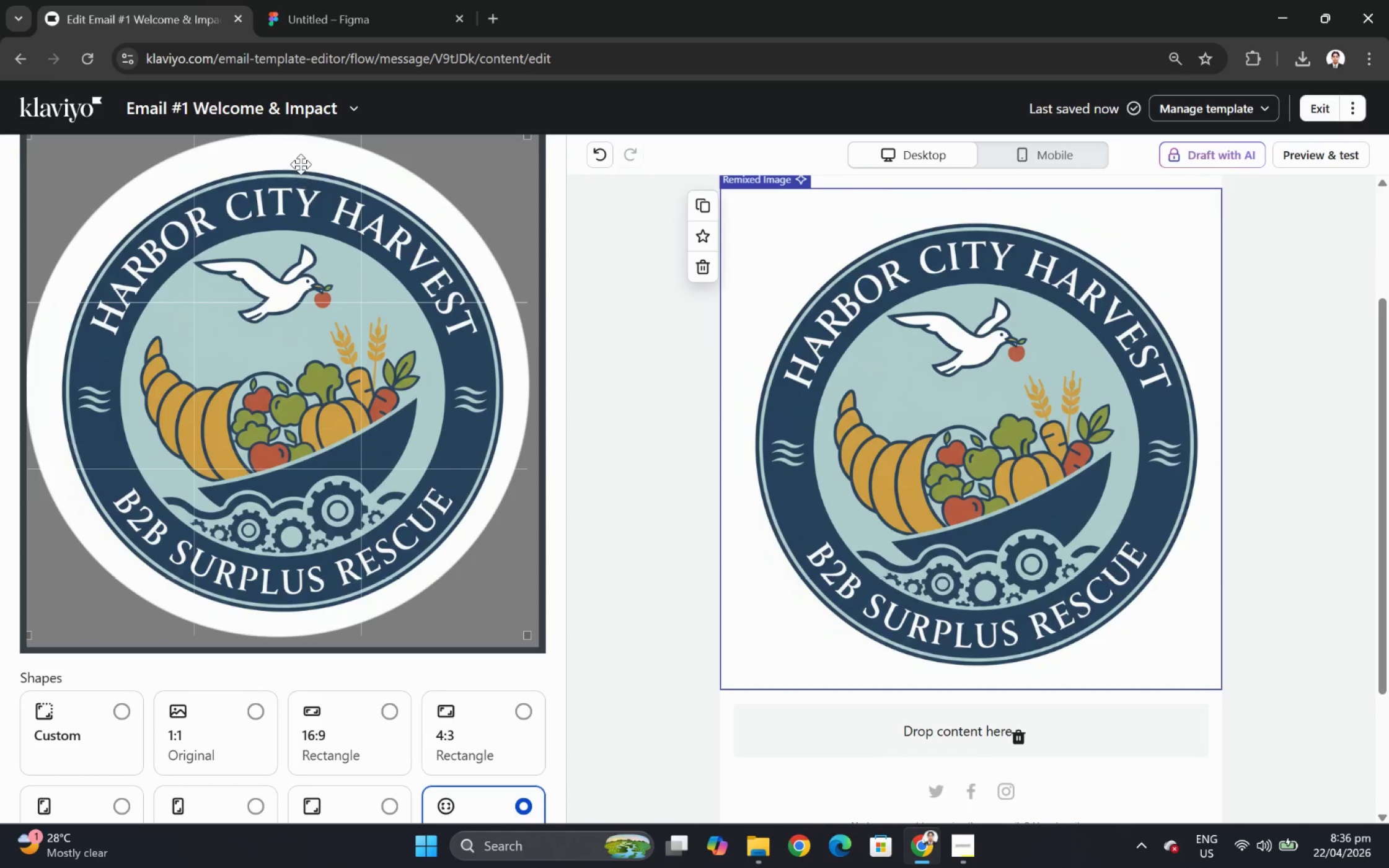 
left_click_drag(start_coordinate=[301, 159], to_coordinate=[307, 165])
 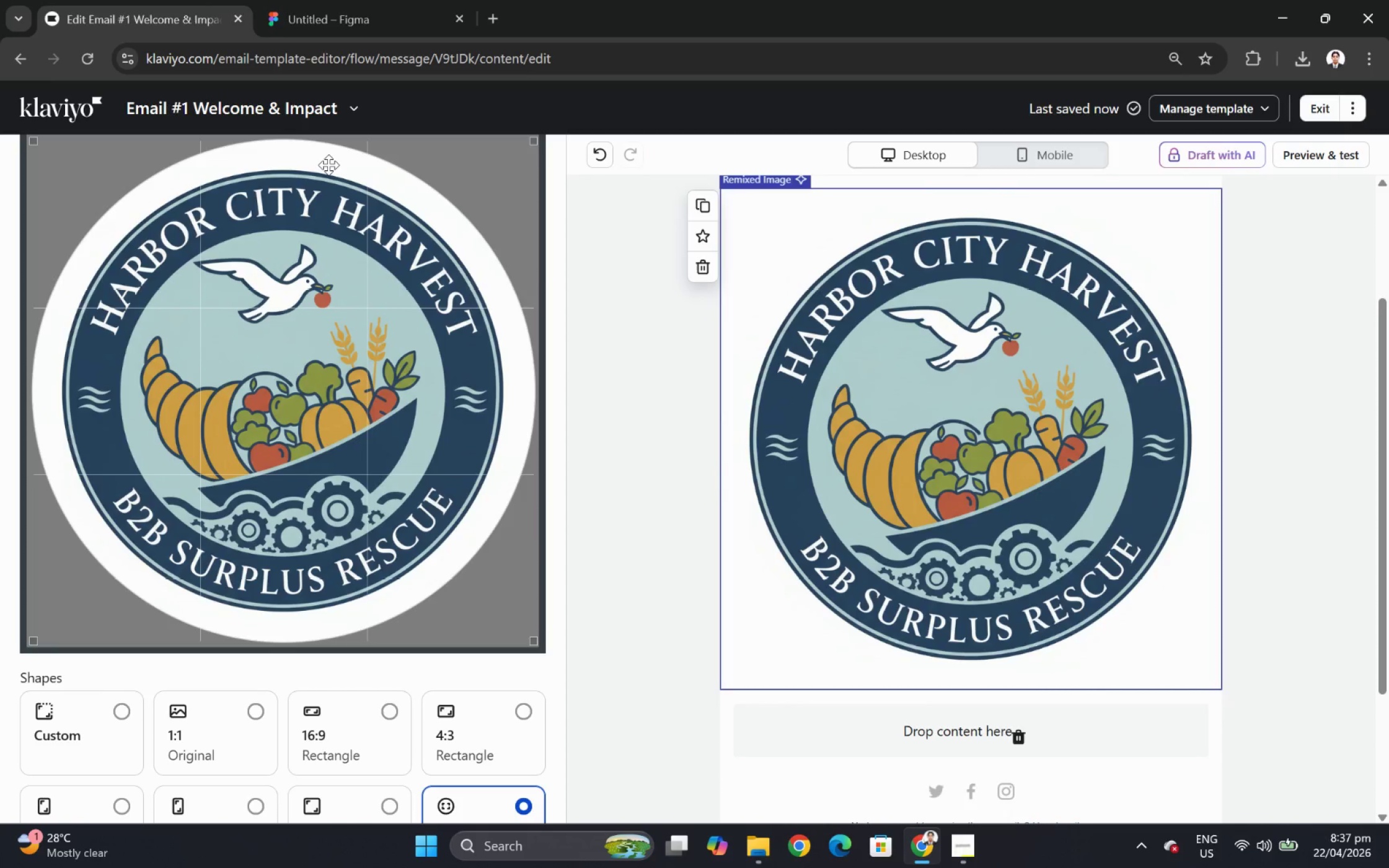 
left_click_drag(start_coordinate=[329, 165], to_coordinate=[325, 167])
 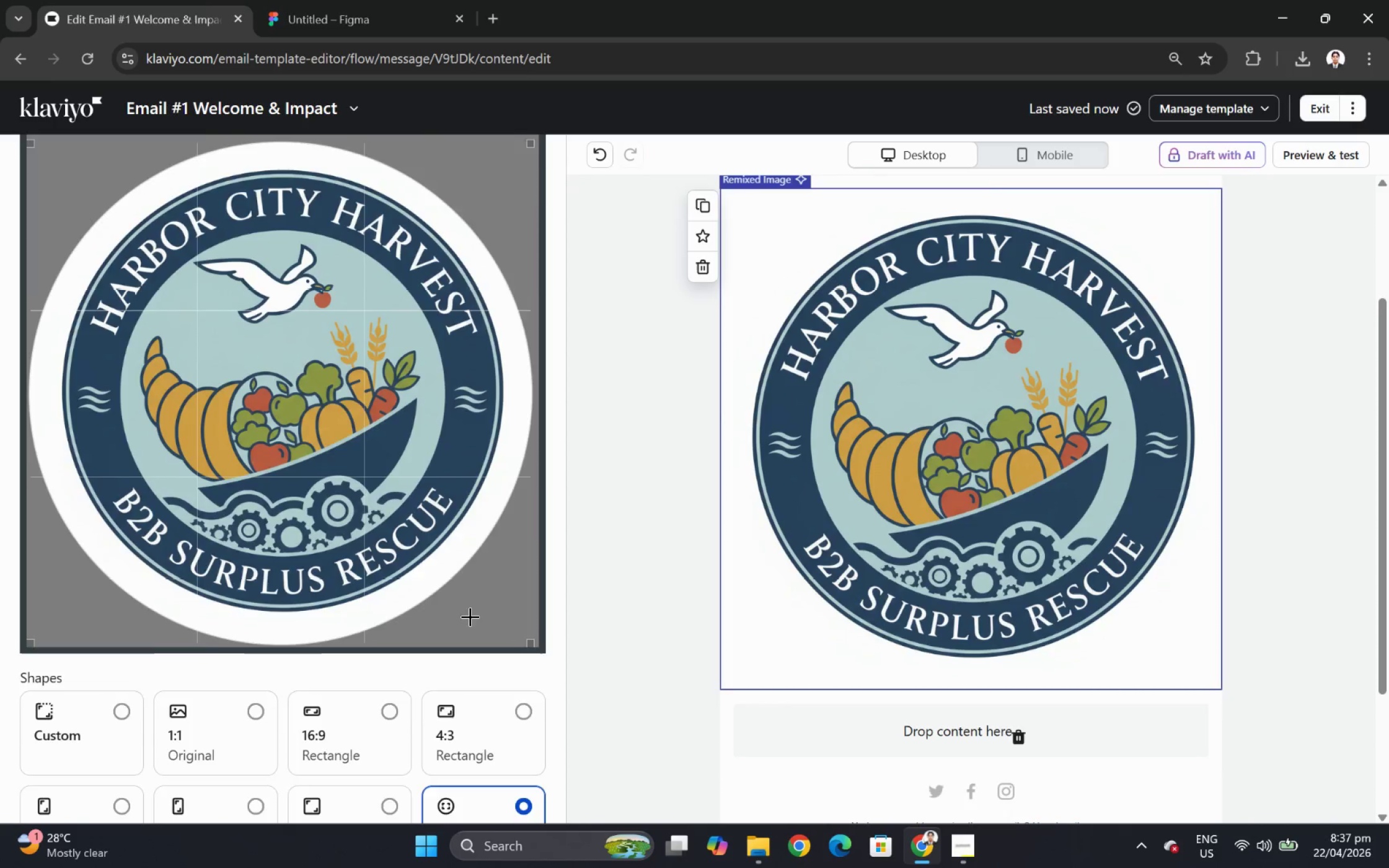 
scroll: coordinate [472, 623], scroll_direction: down, amount: 5.0
 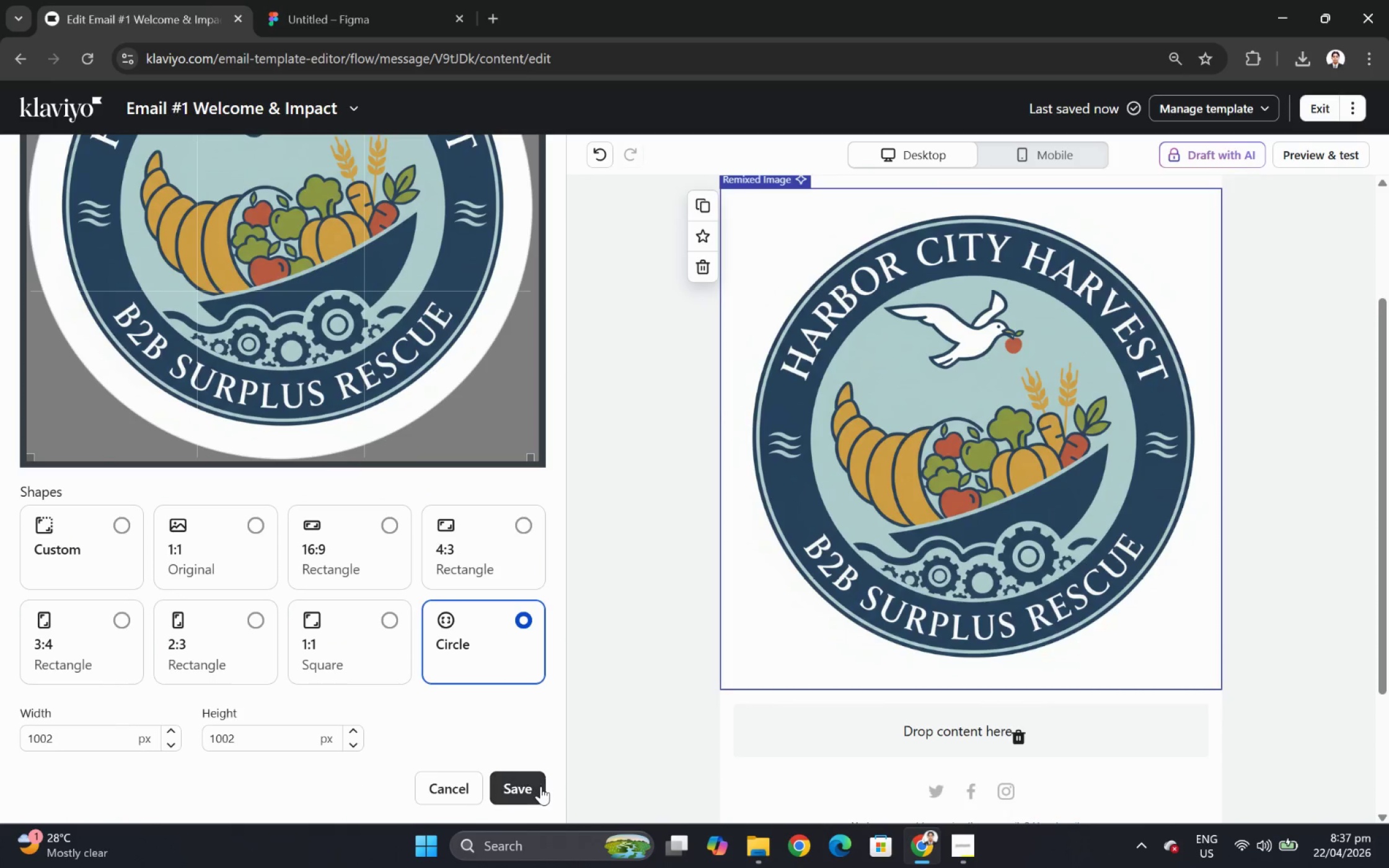 
left_click([540, 786])
 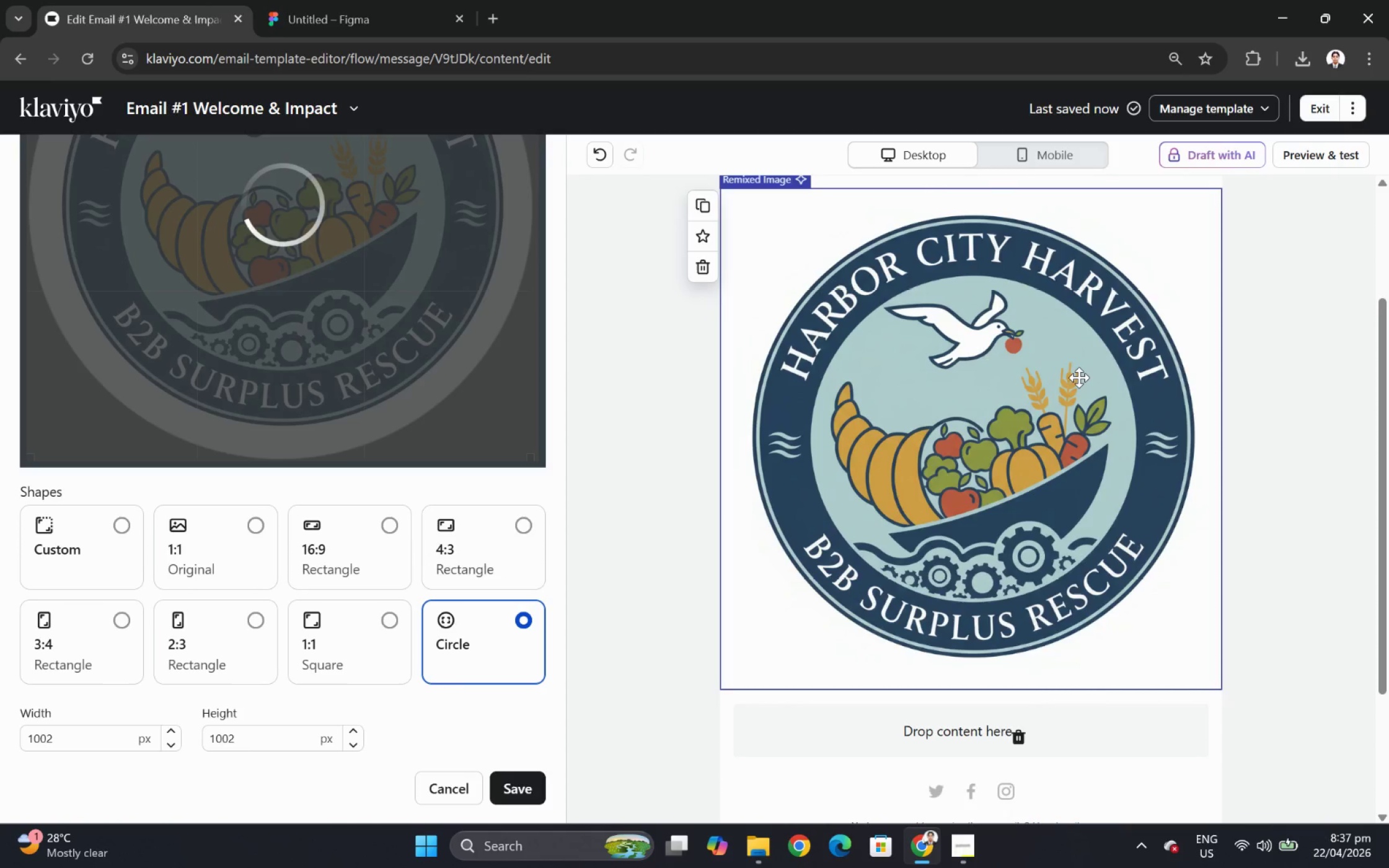 
wait(10.17)
 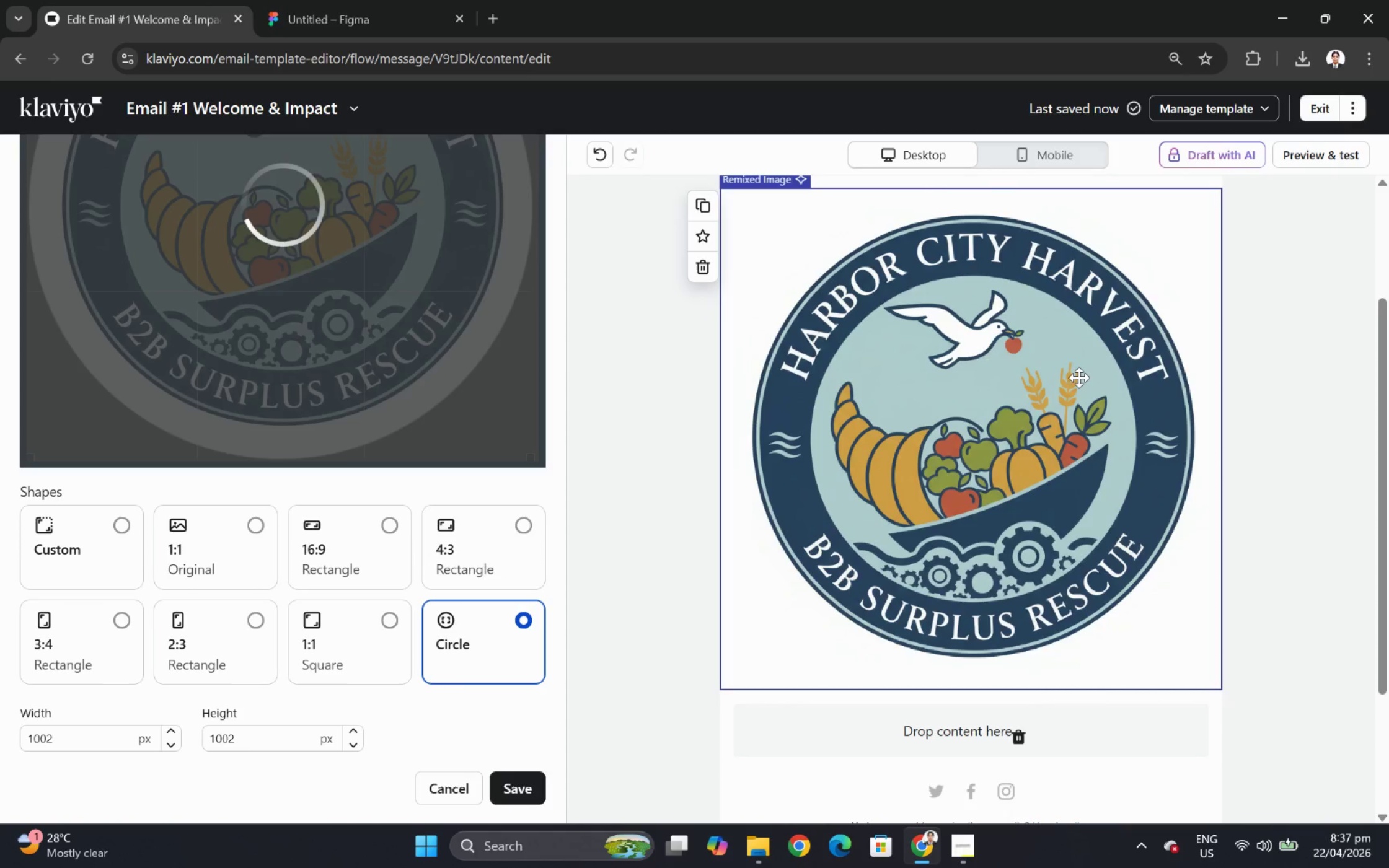 
left_click([959, 850])